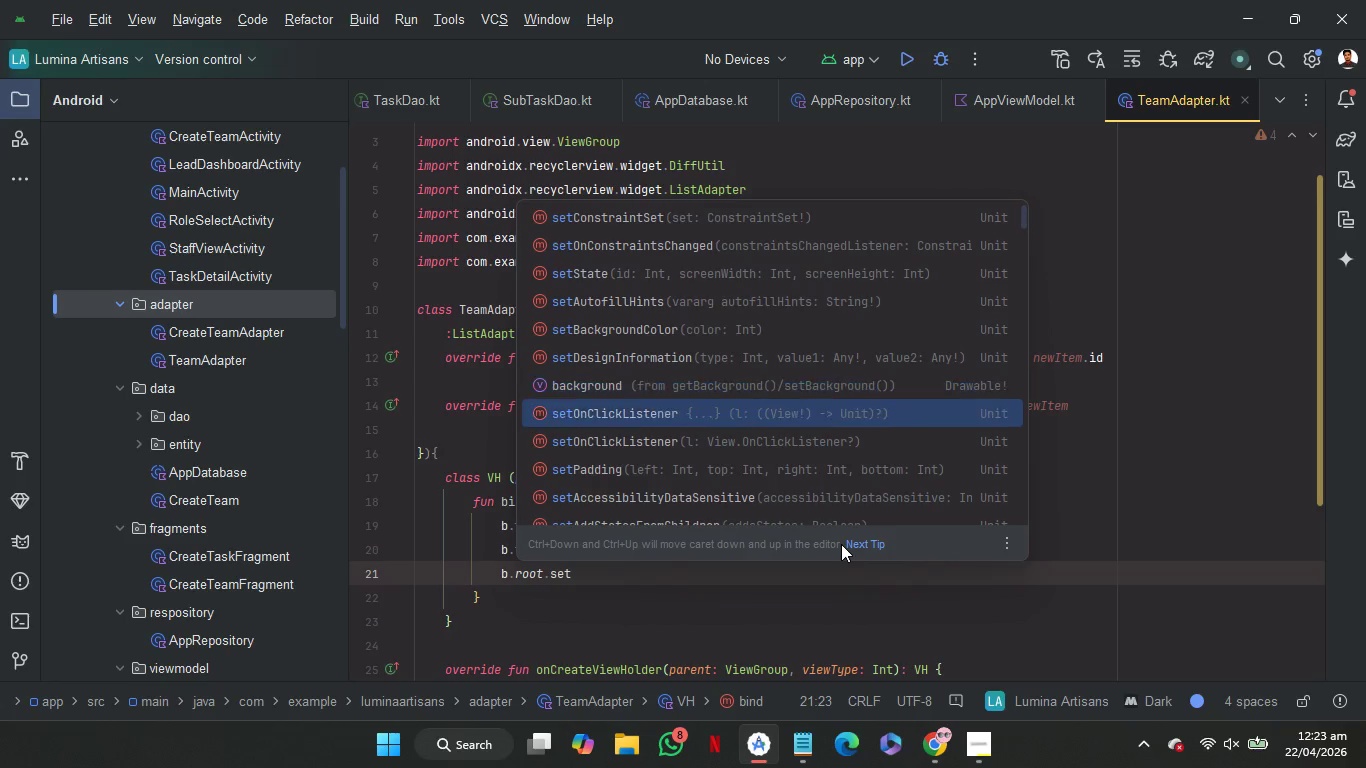 
key(ArrowDown)
 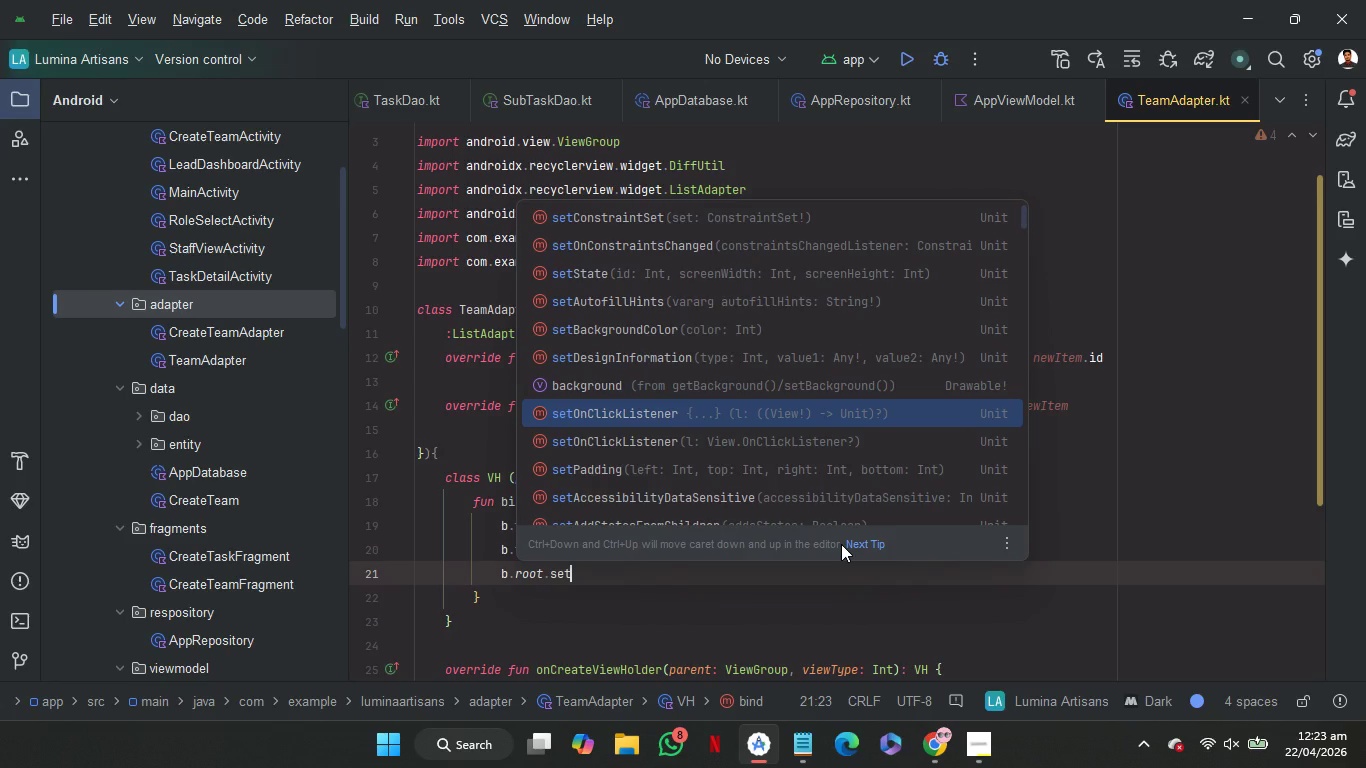 
wait(11.03)
 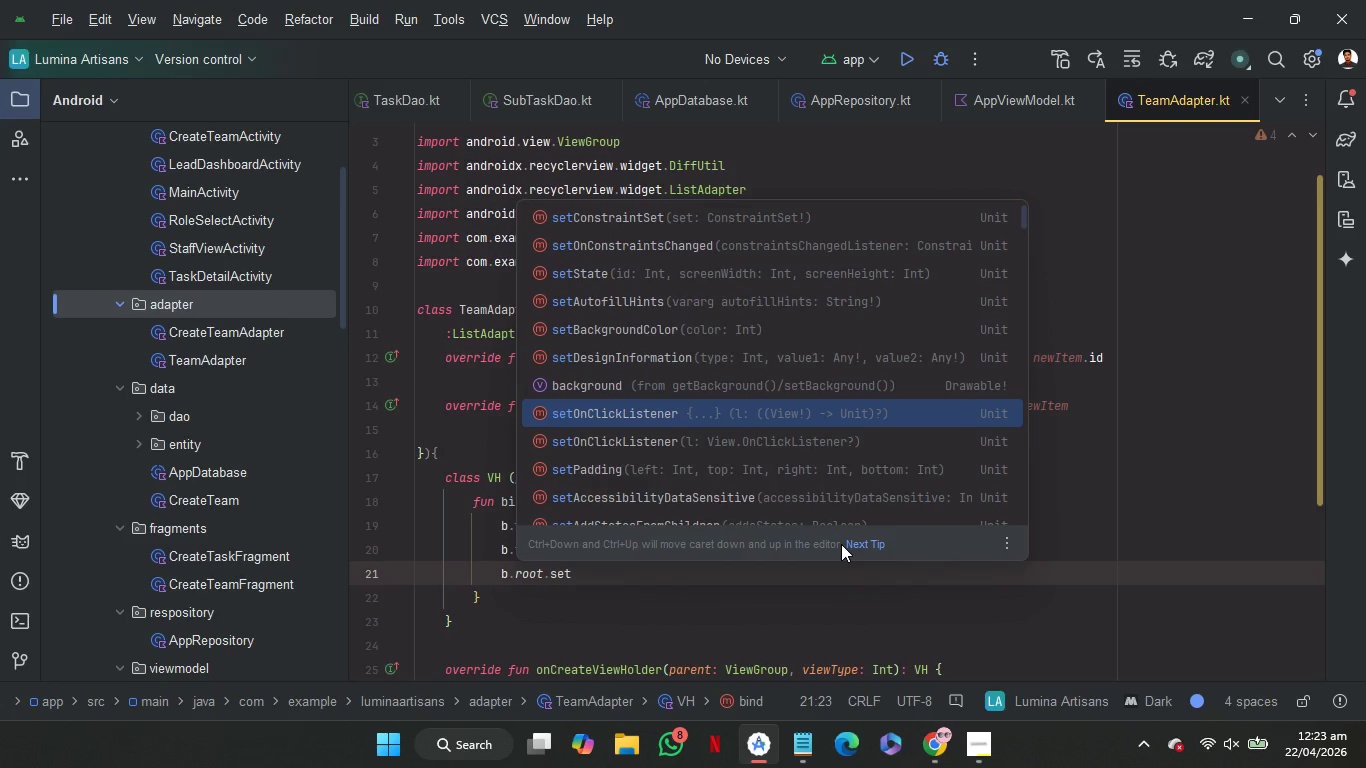 
type(OnL)
 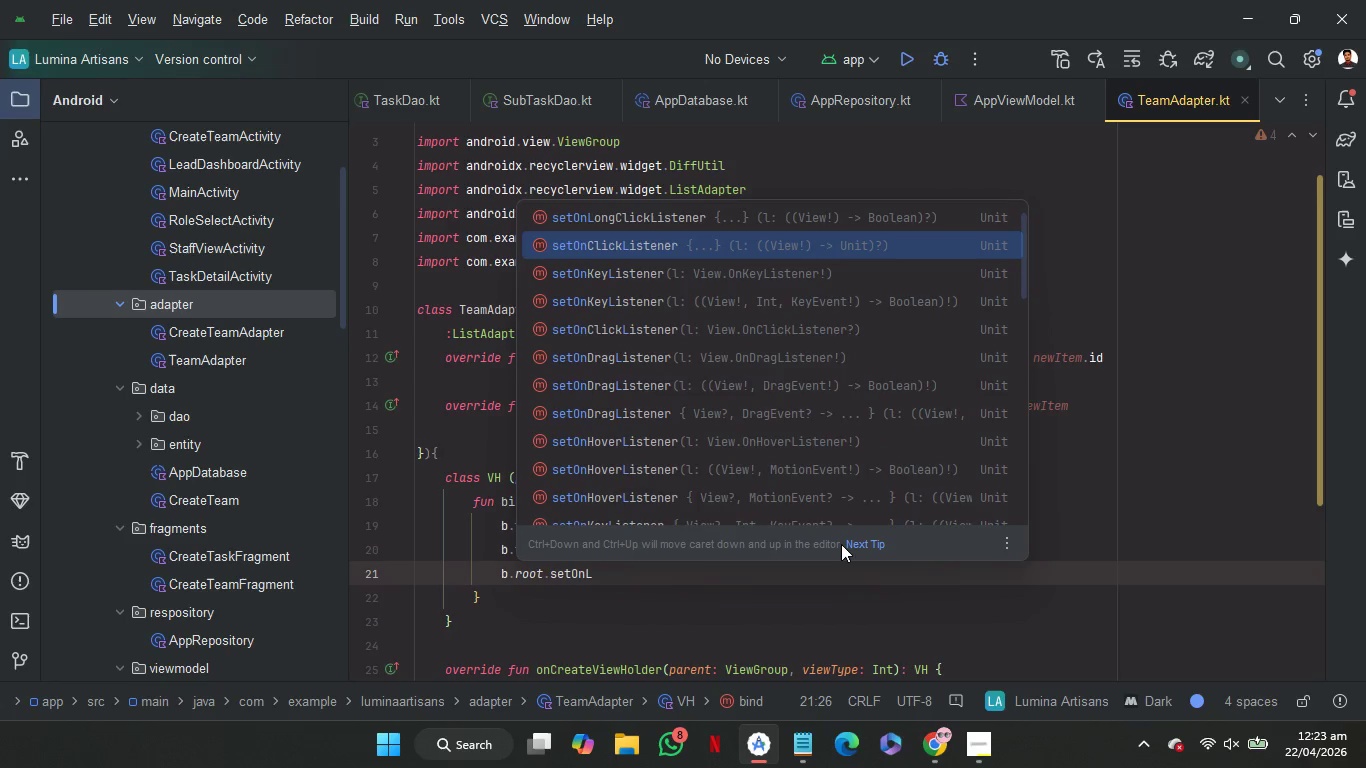 
key(ArrowUp)
 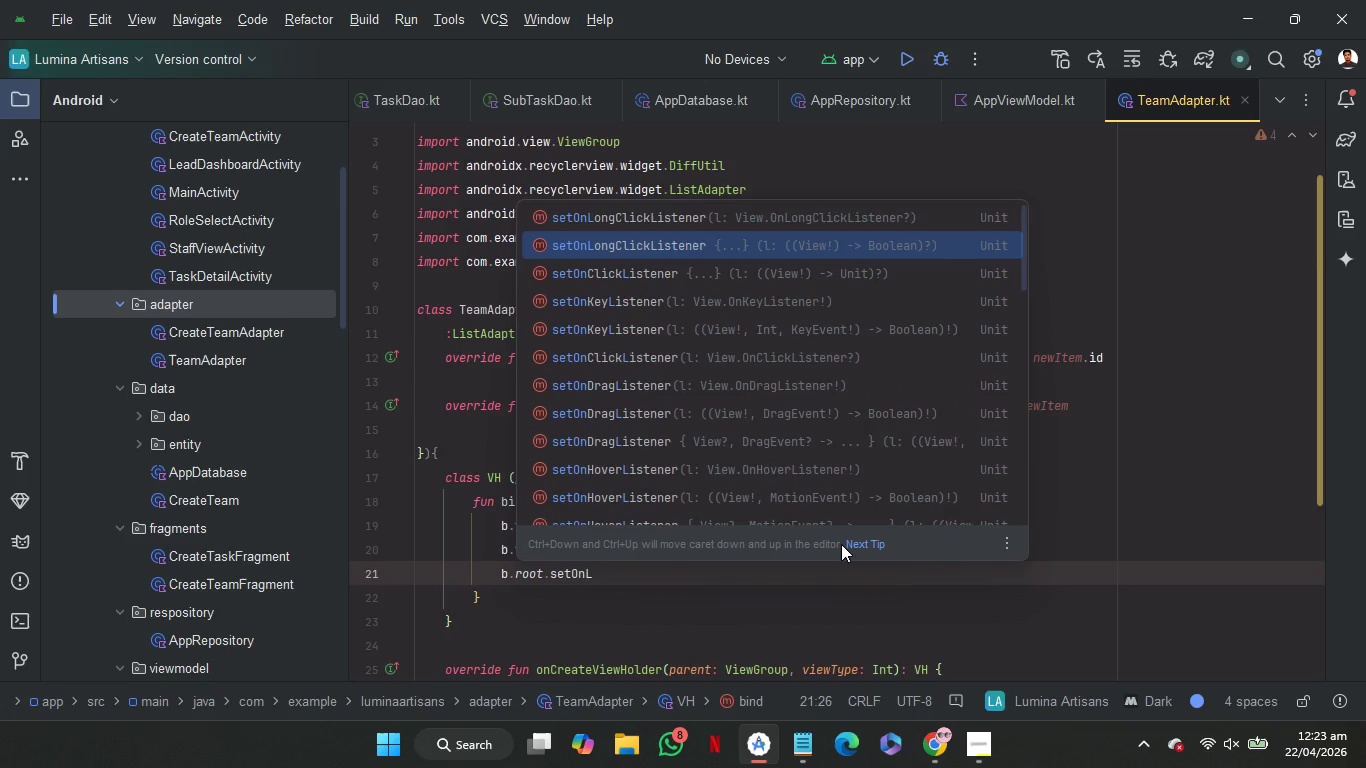 
key(Enter)
 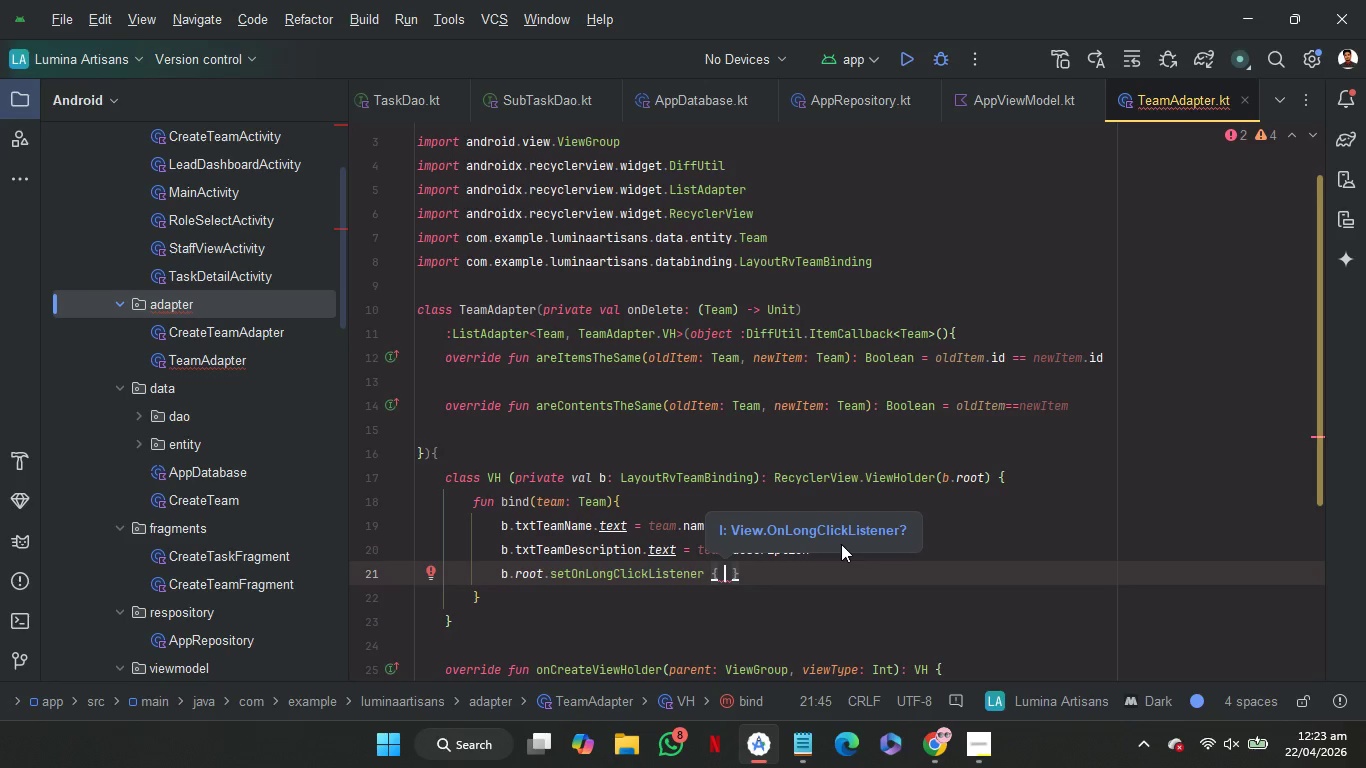 
key(O)
 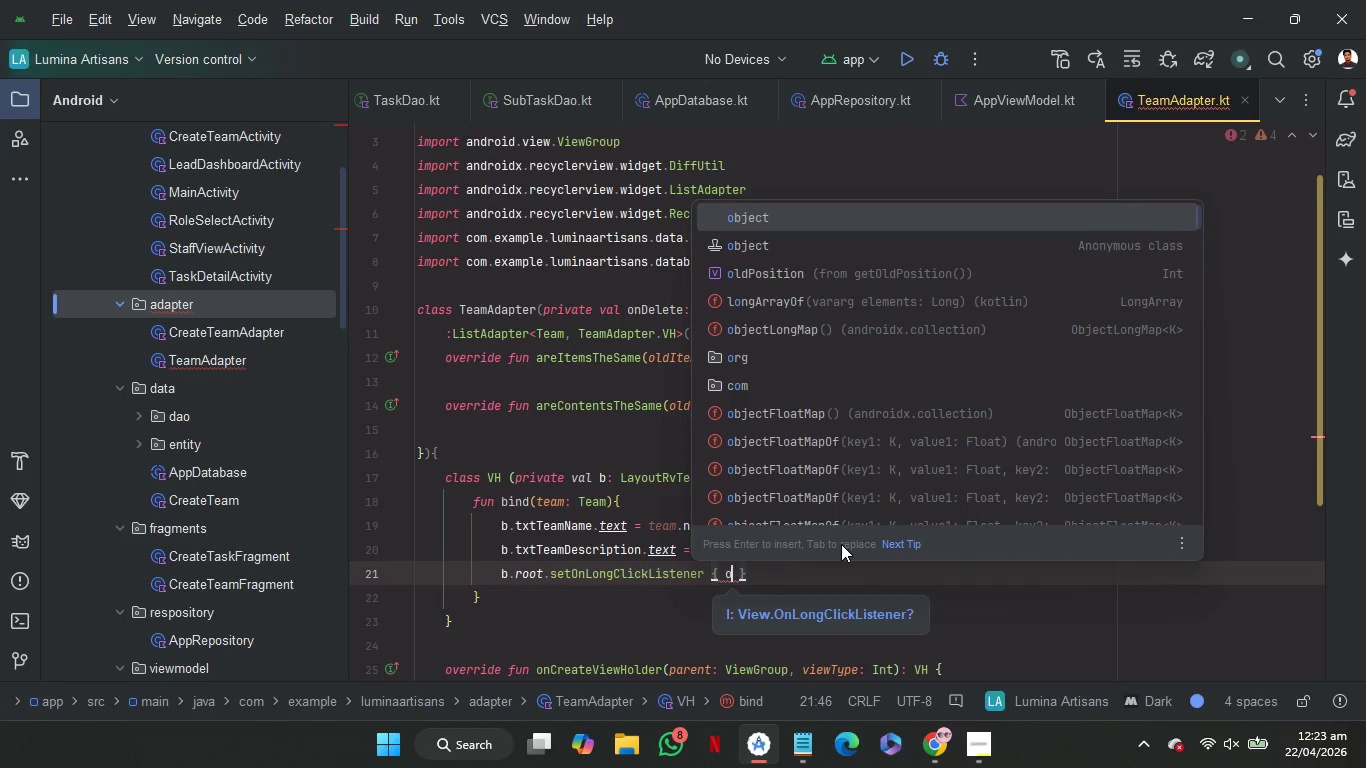 
wait(5.2)
 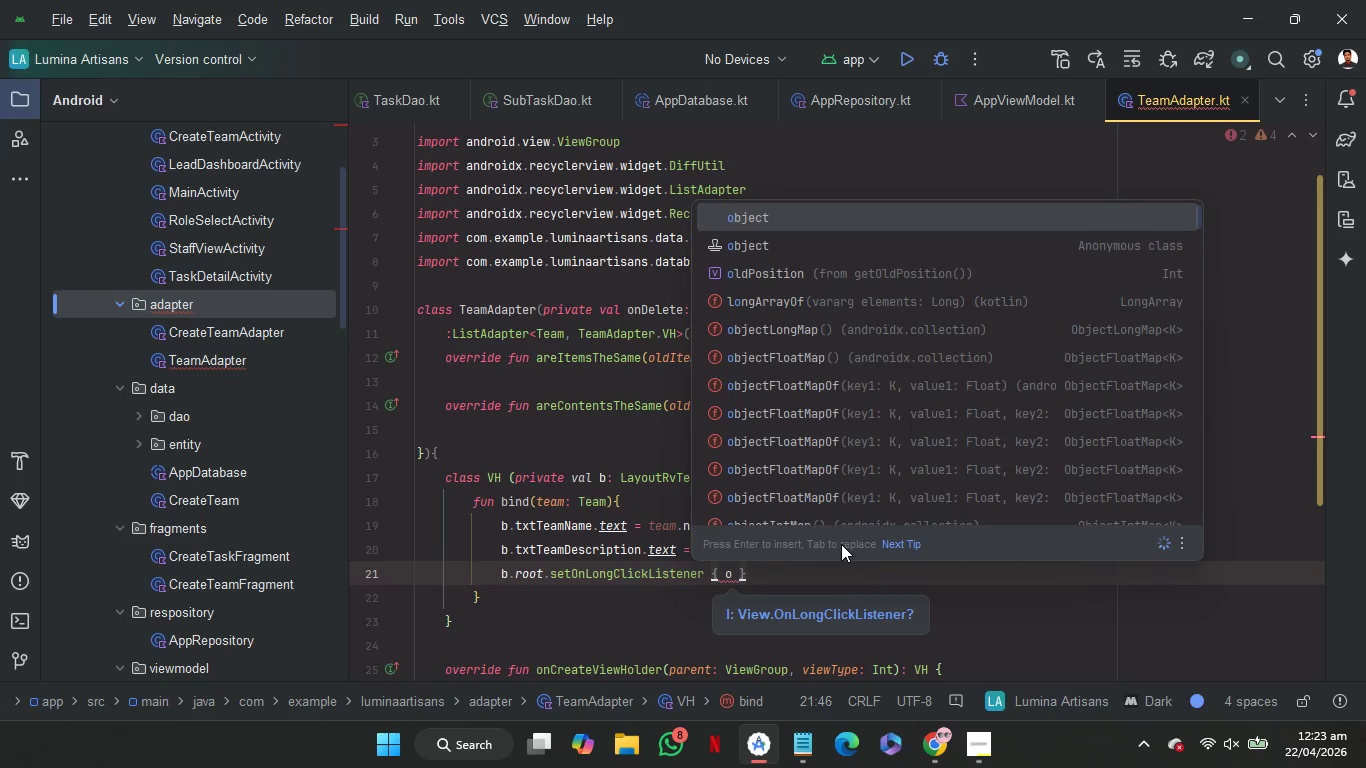 
key(N)
 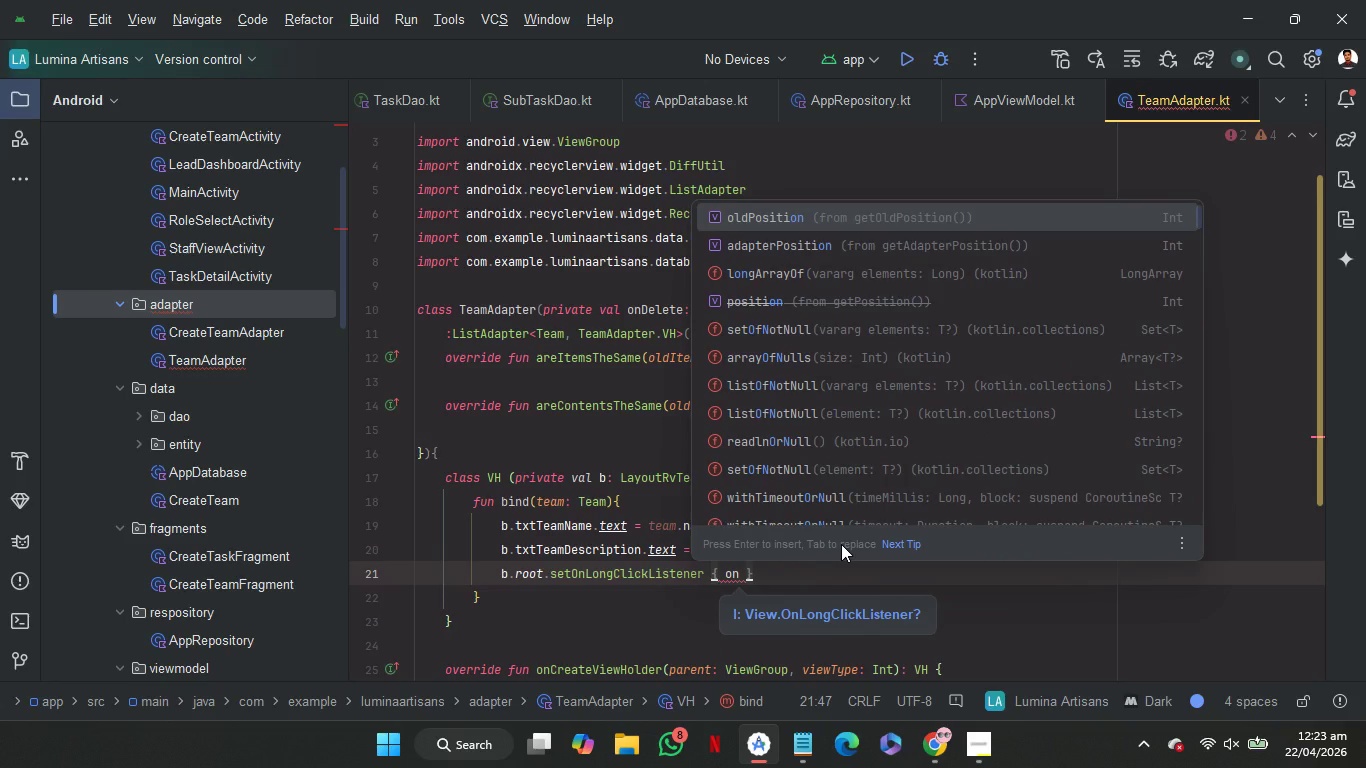 
key(Shift+D)
 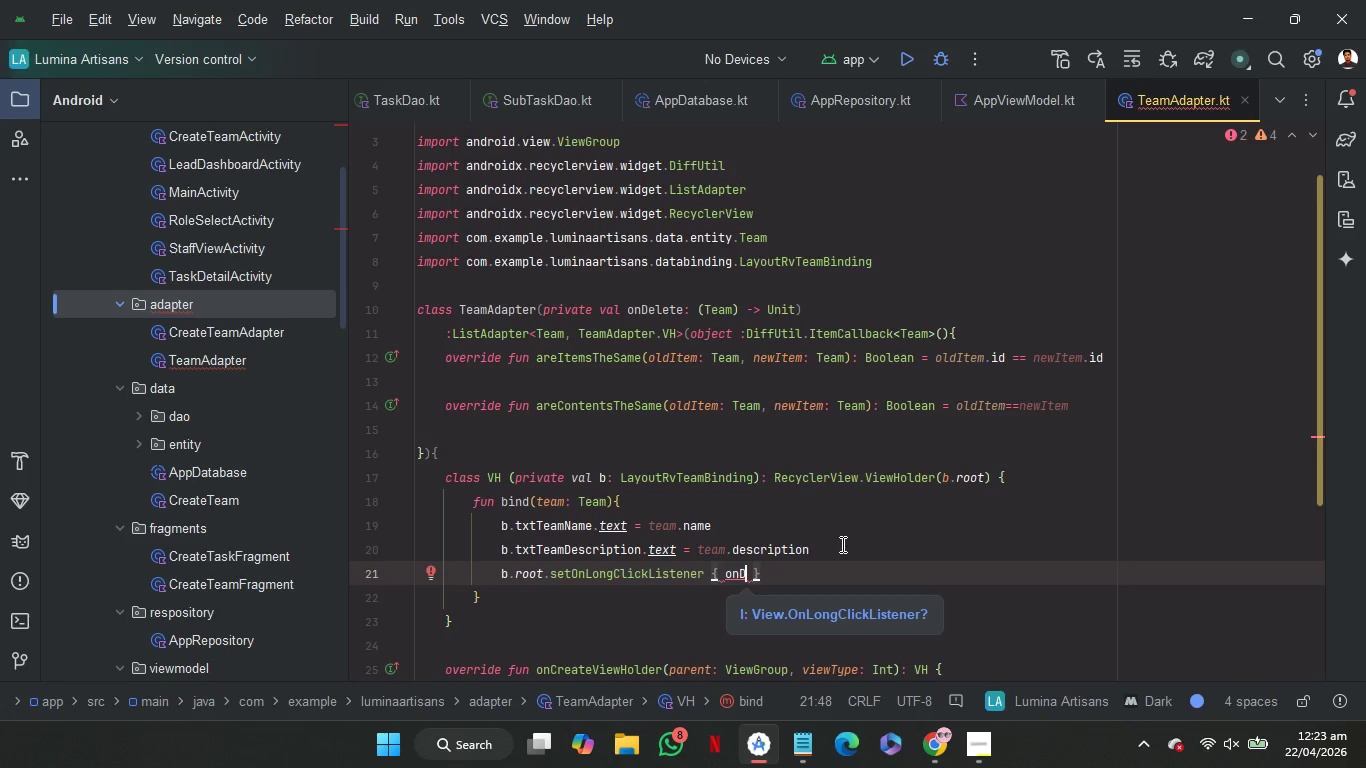 
wait(9.0)
 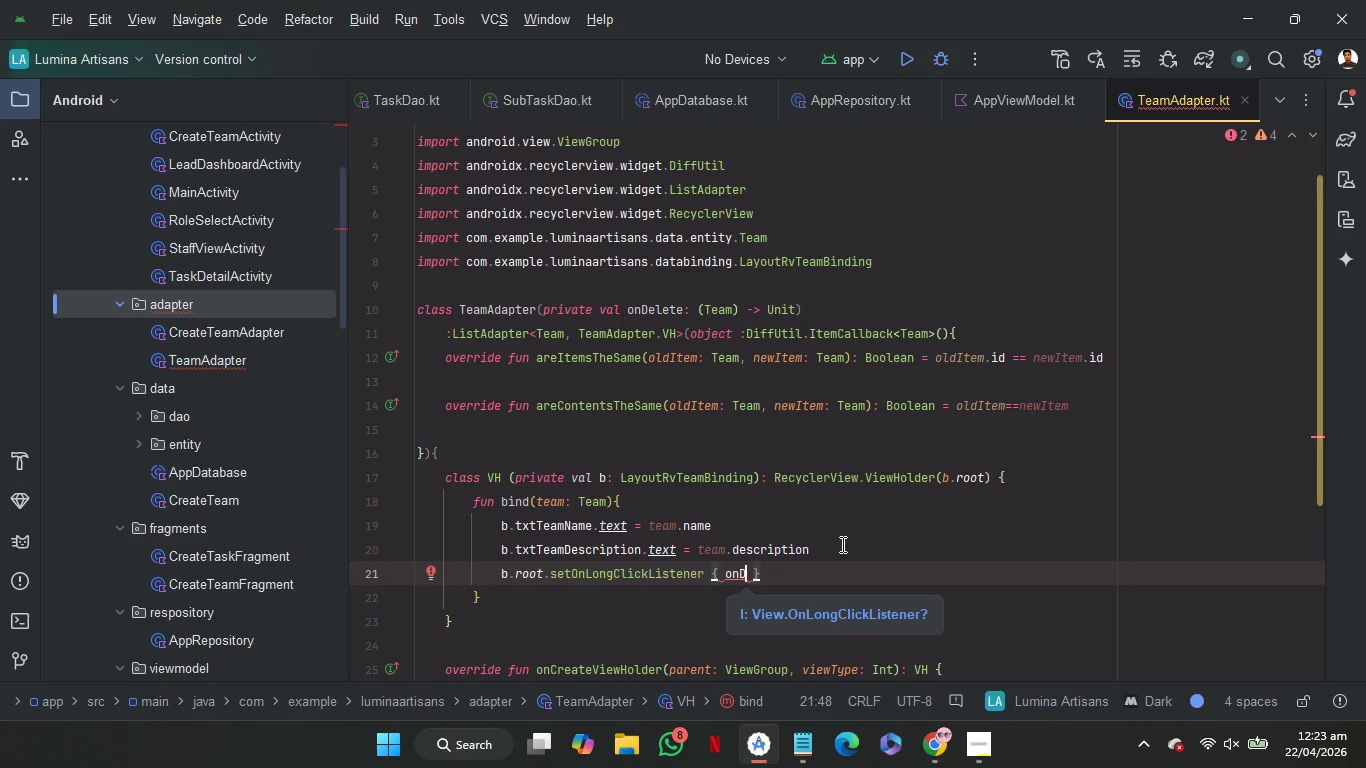 
type(elete)
 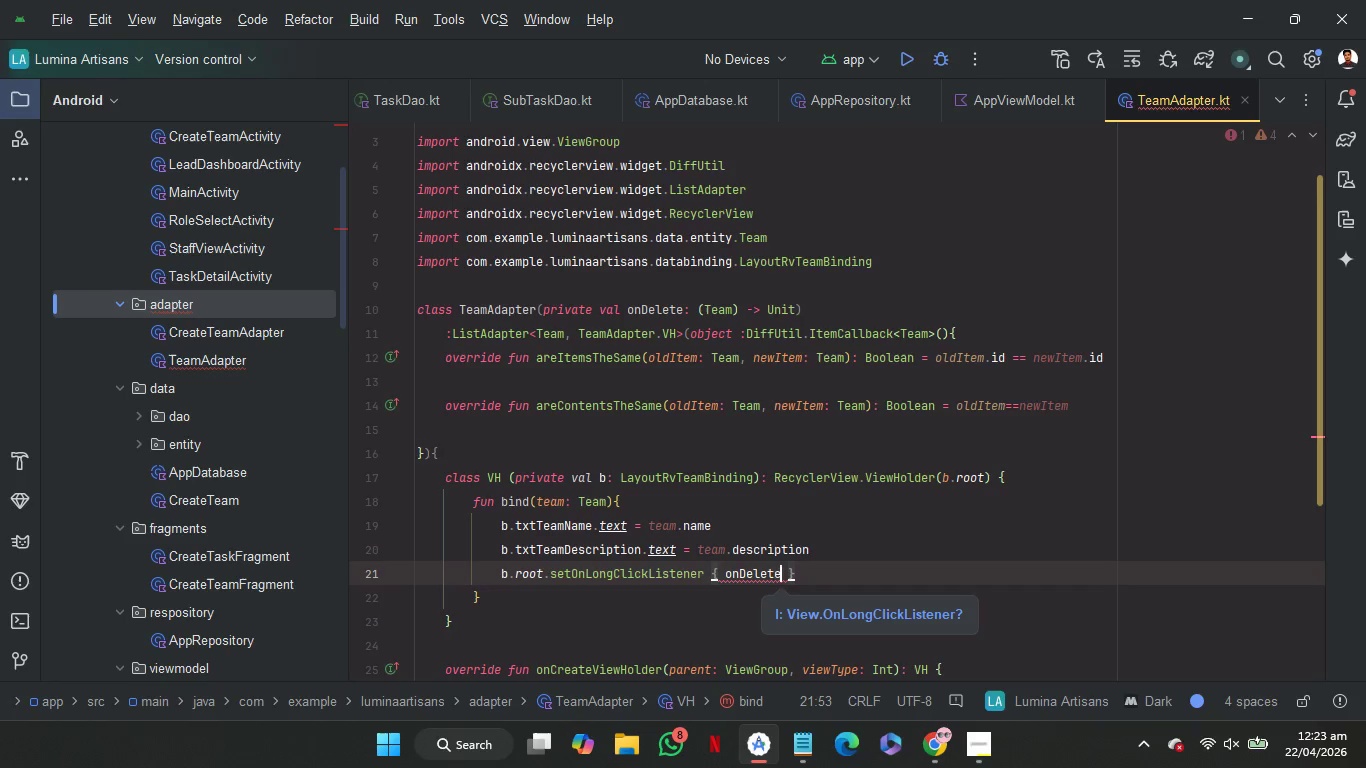 
type((team)
 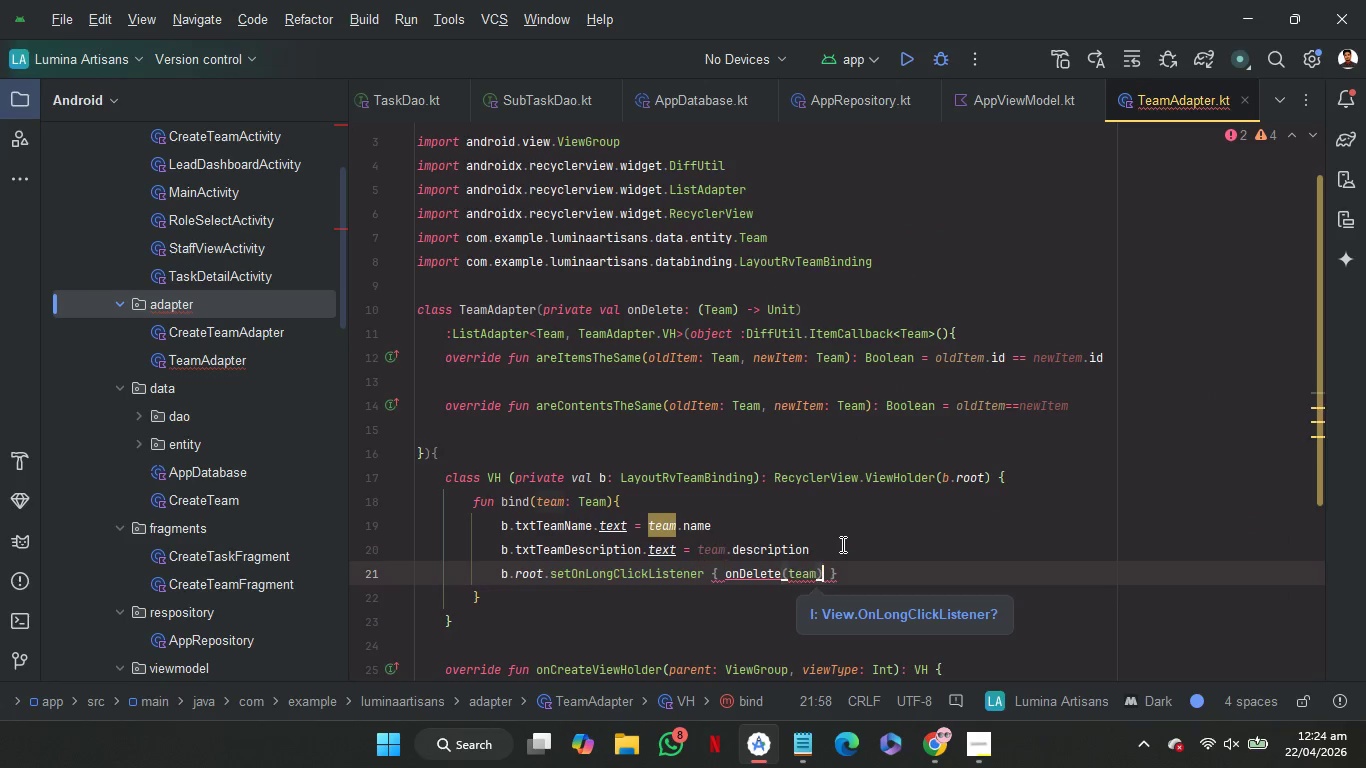 
key(ArrowRight)
 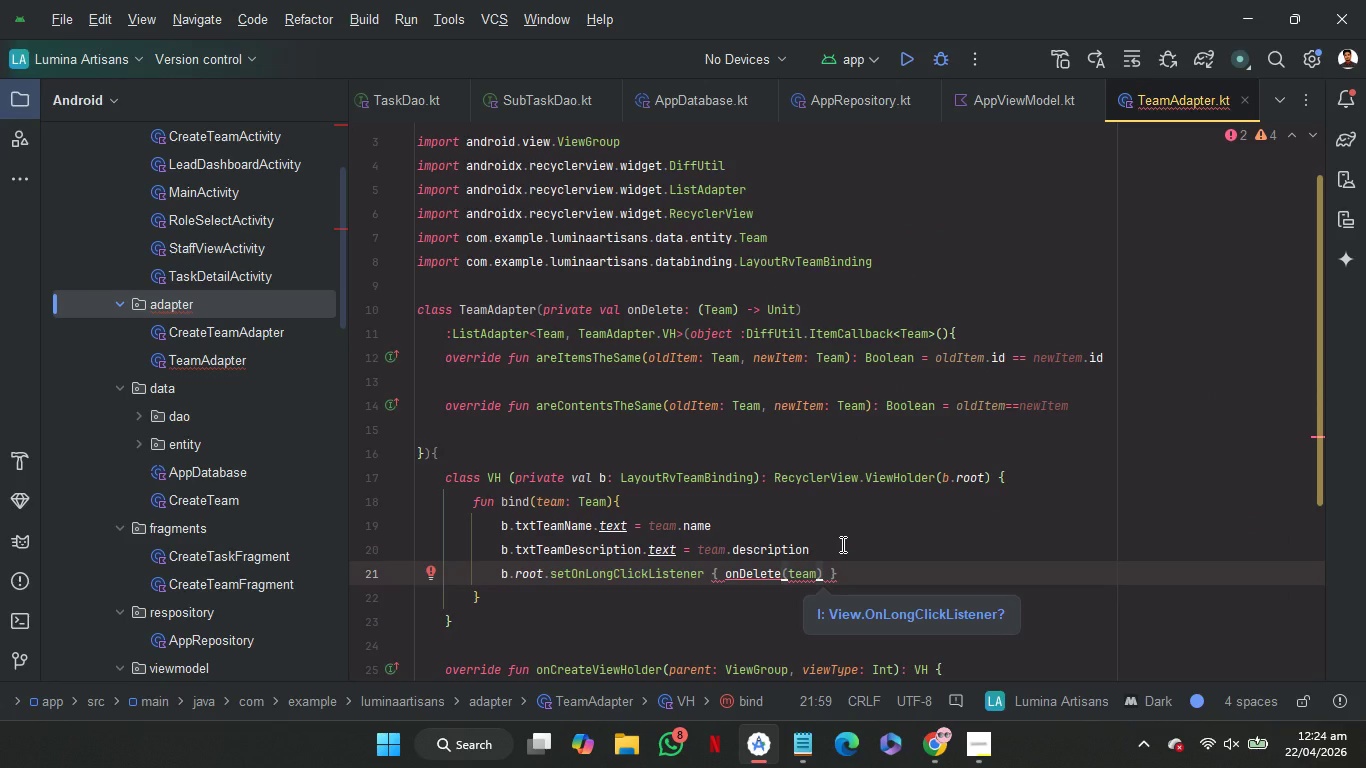 
type(, g)
key(Backspace)
type(t)
key(Backspace)
key(Backspace)
type(true)
 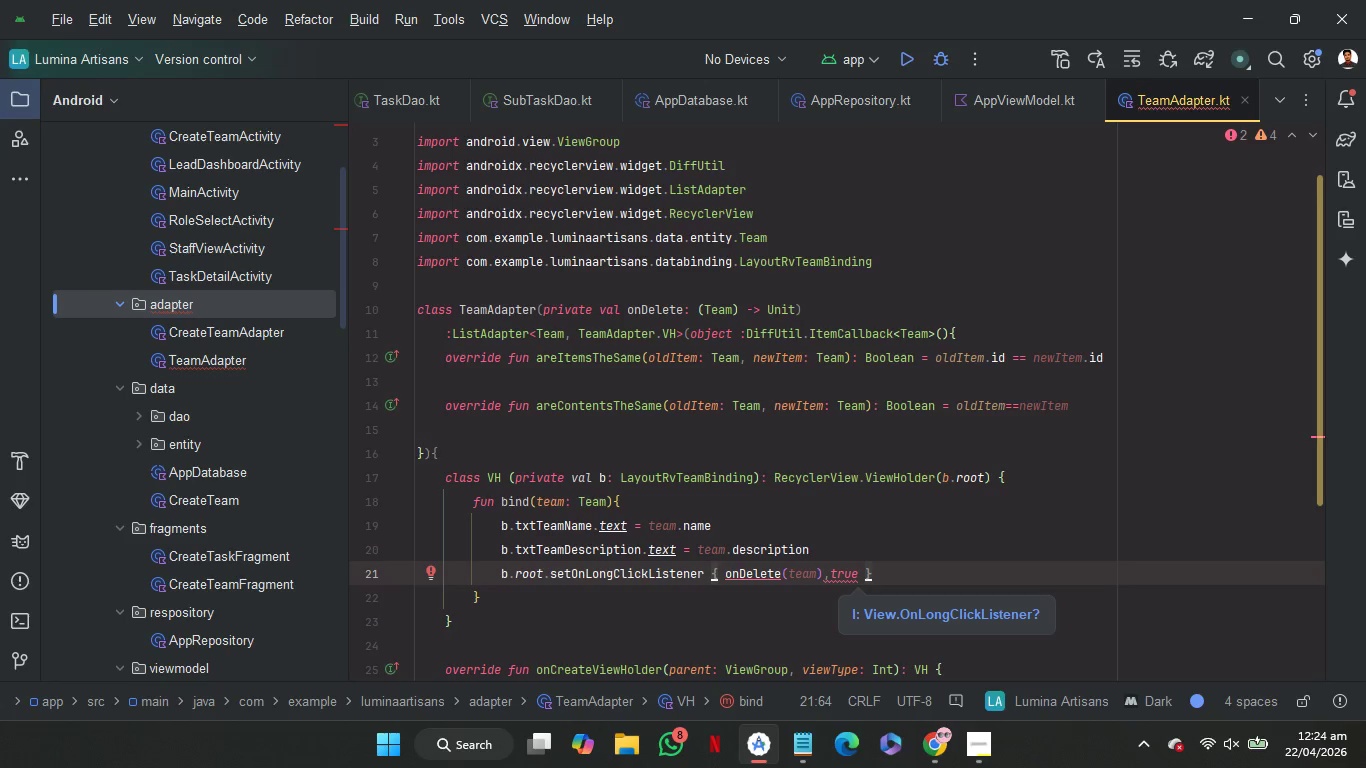 
wait(13.86)
 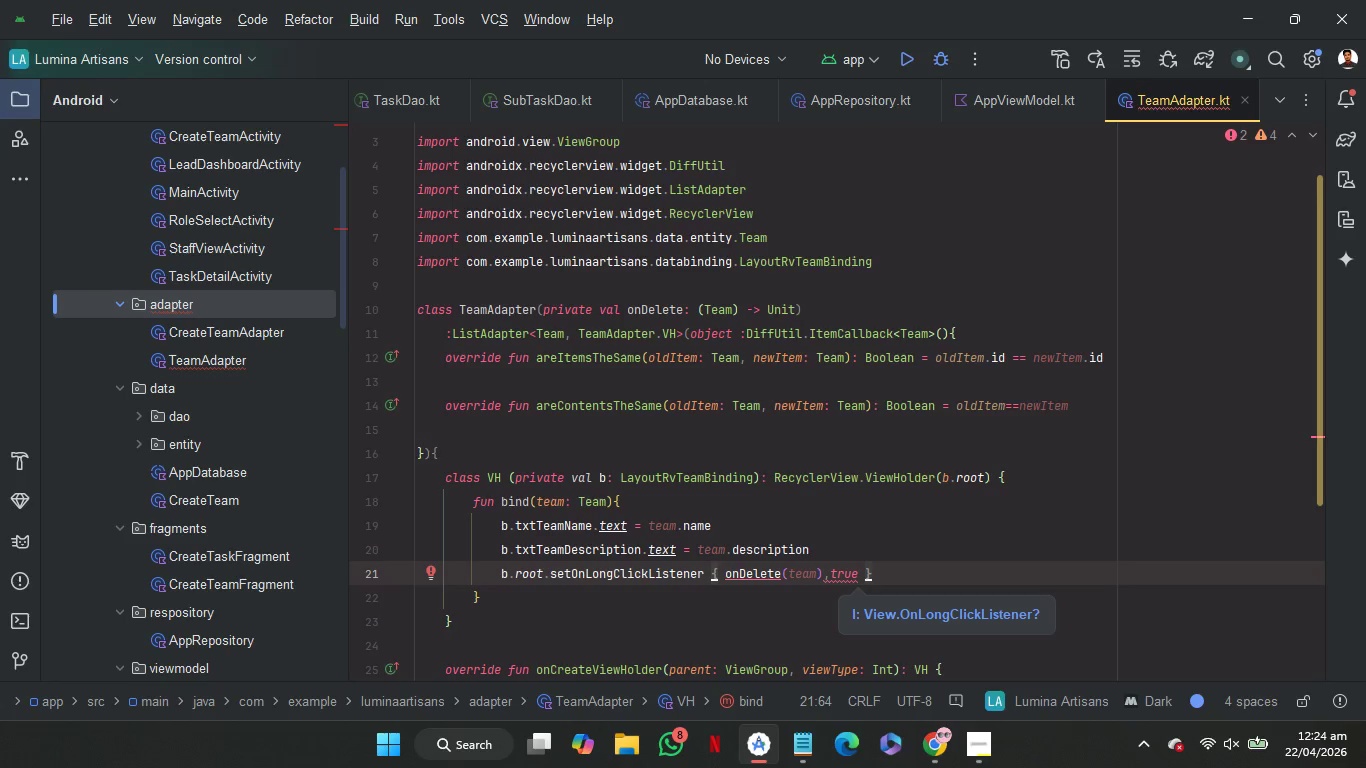 
left_click([963, 563])
 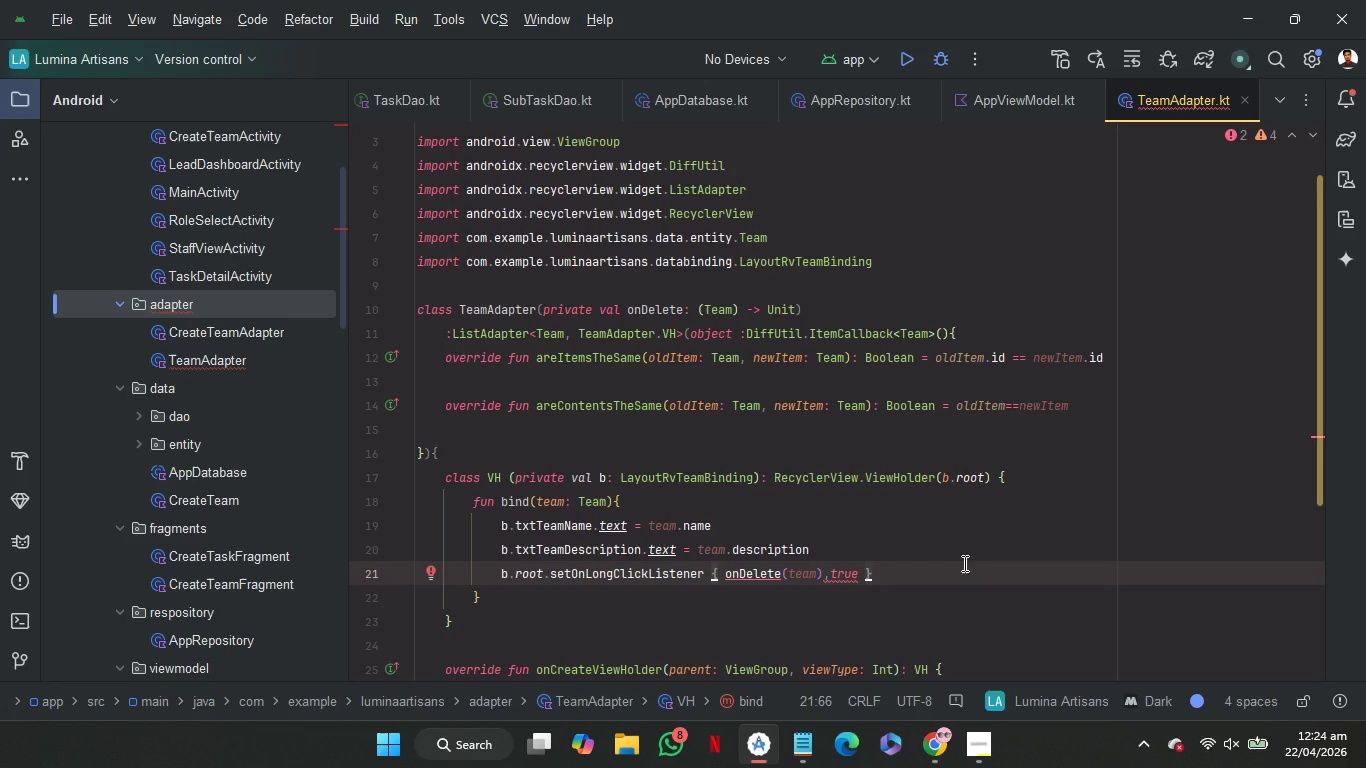 
wait(13.98)
 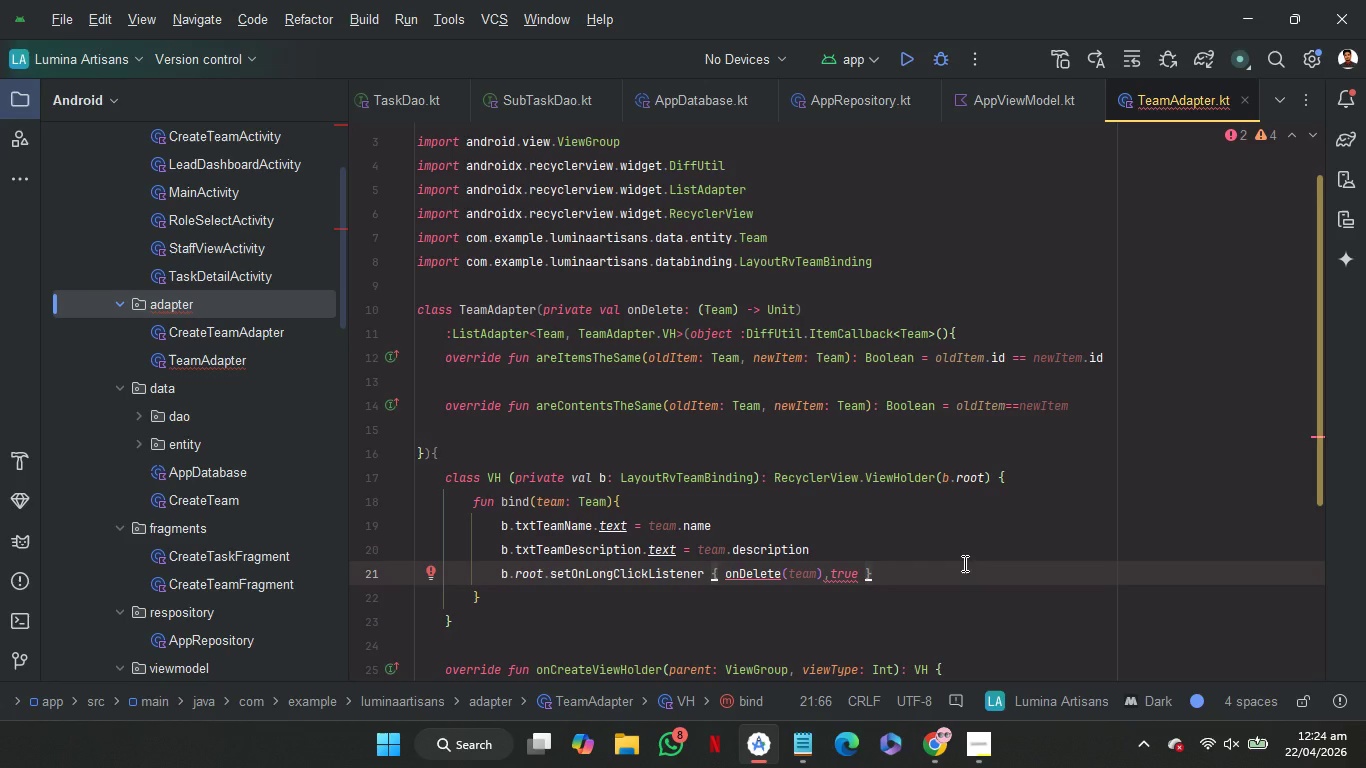 
left_click([979, 564])
 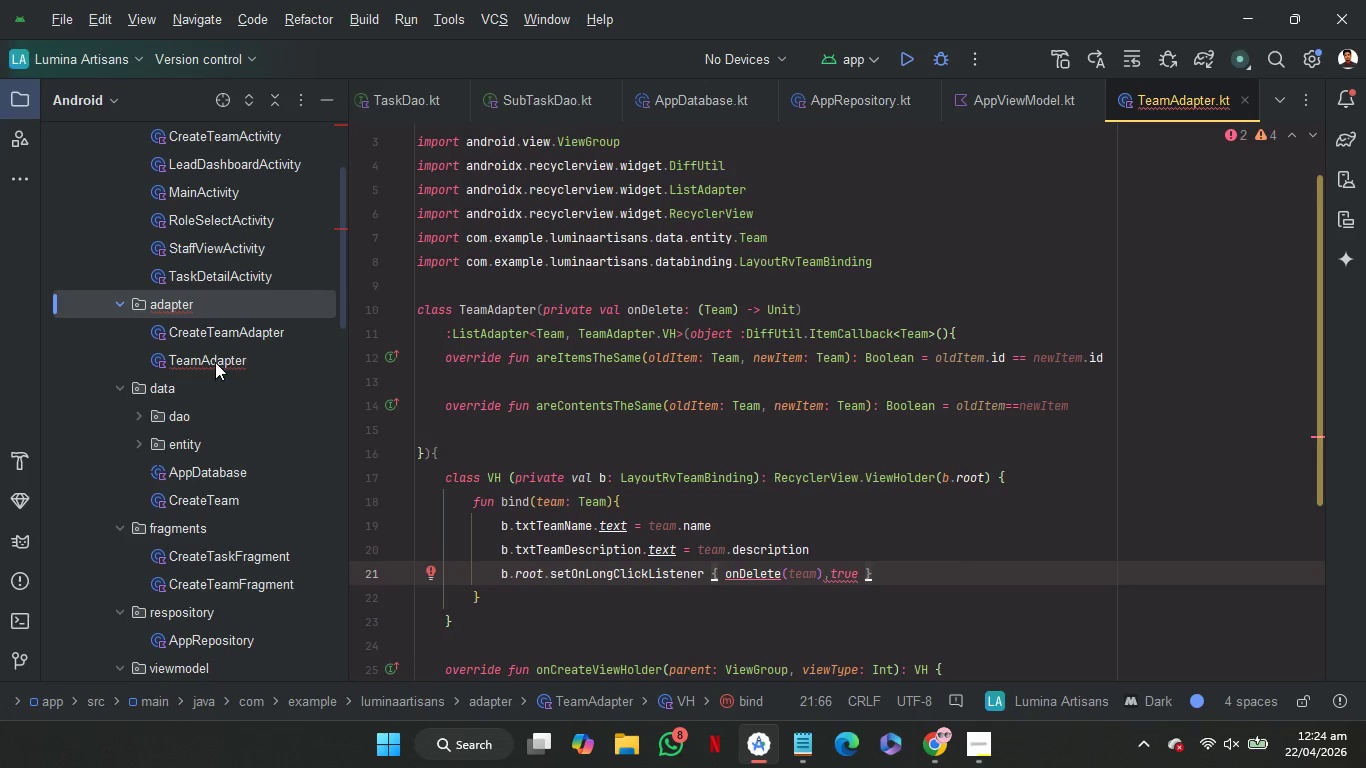 
double_click([215, 362])
 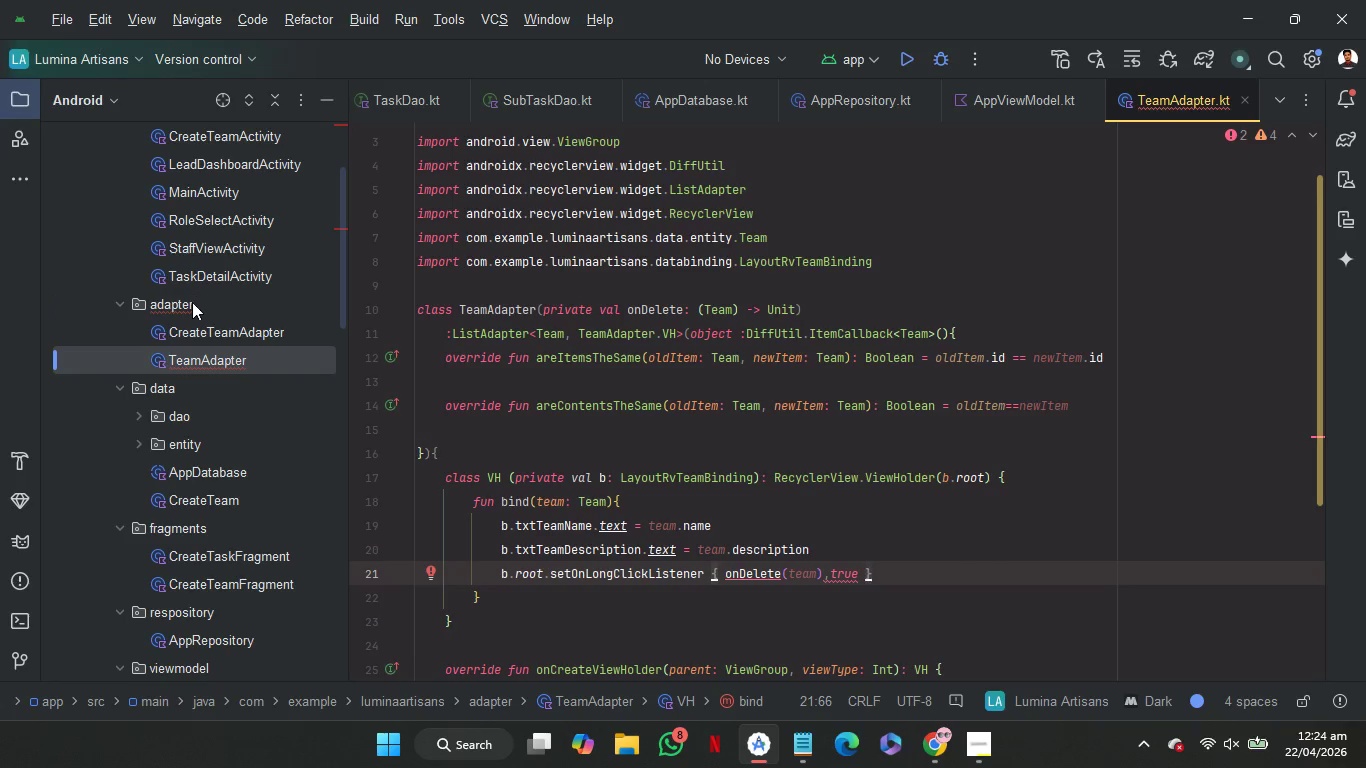 
double_click([205, 323])
 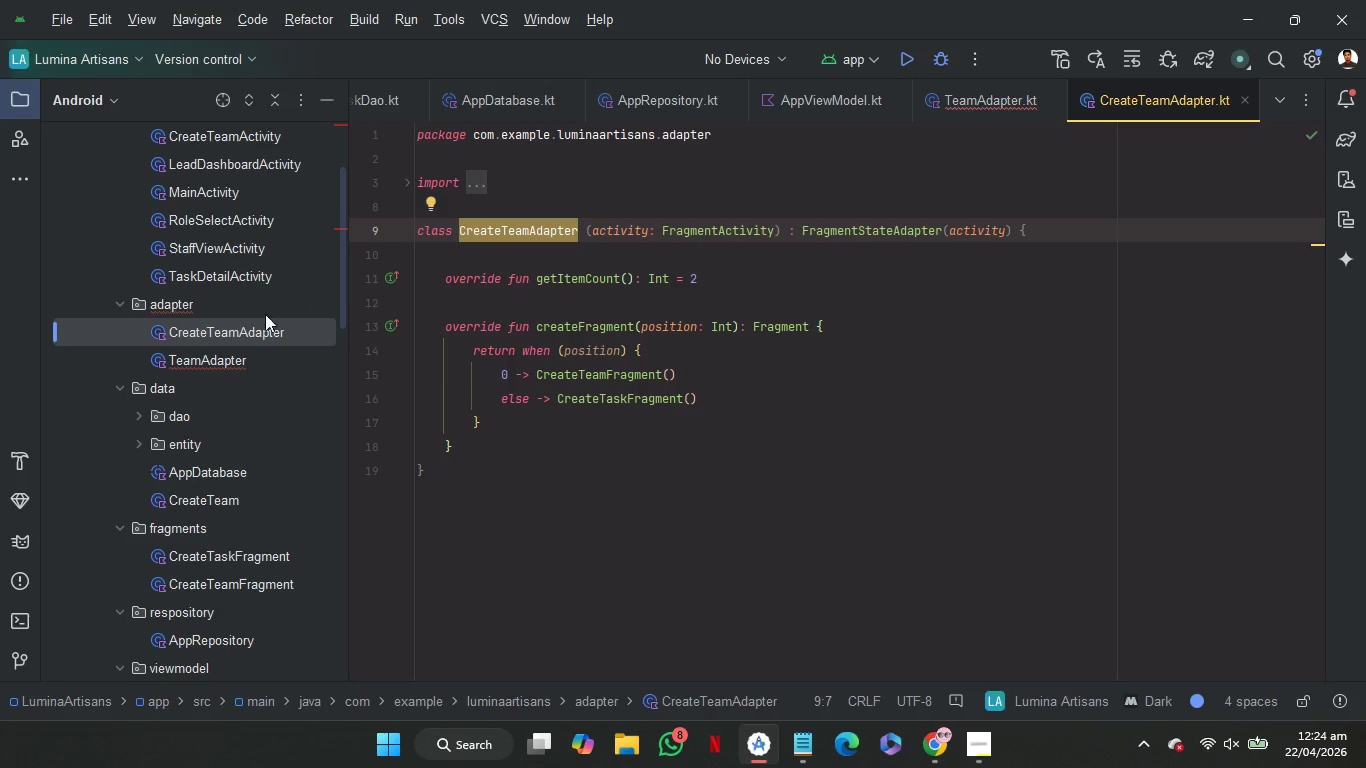 
double_click([239, 357])
 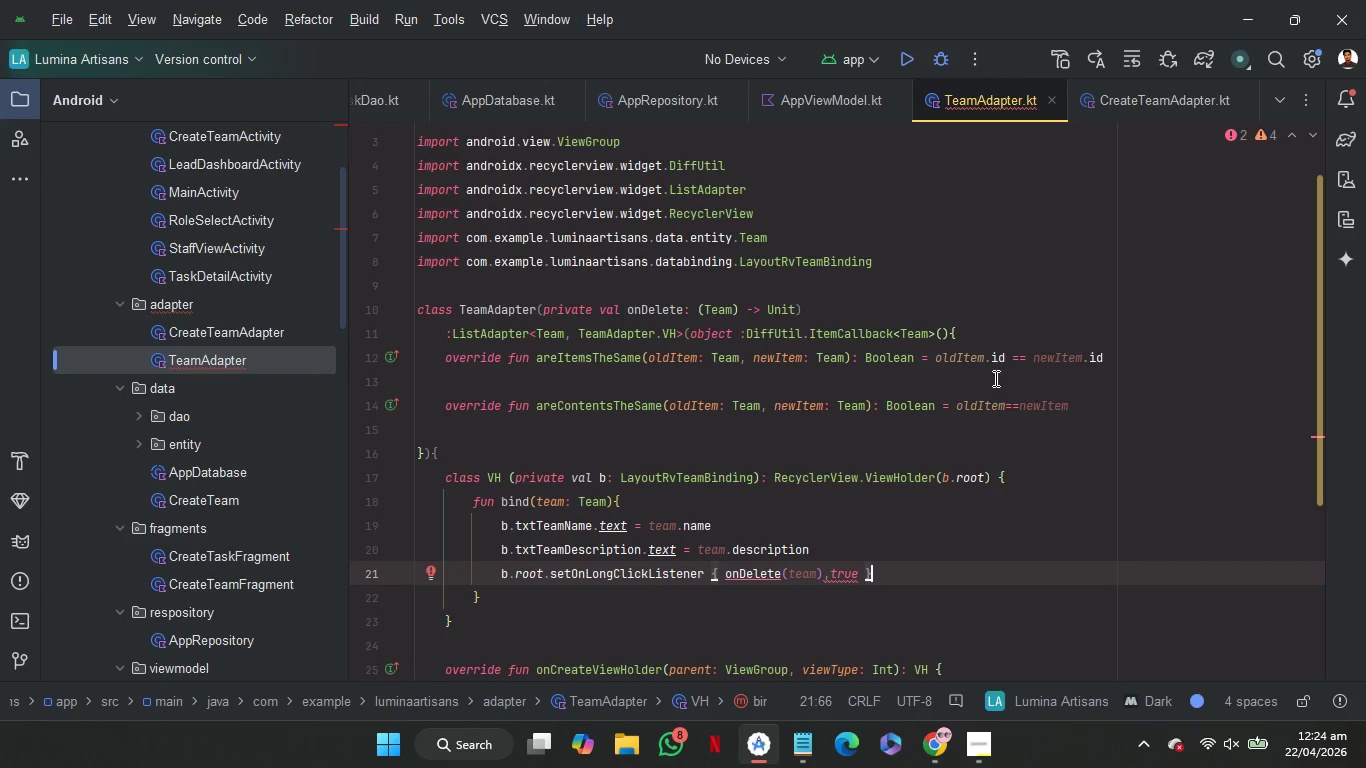 
scroll: coordinate [994, 378], scroll_direction: down, amount: 3.0
 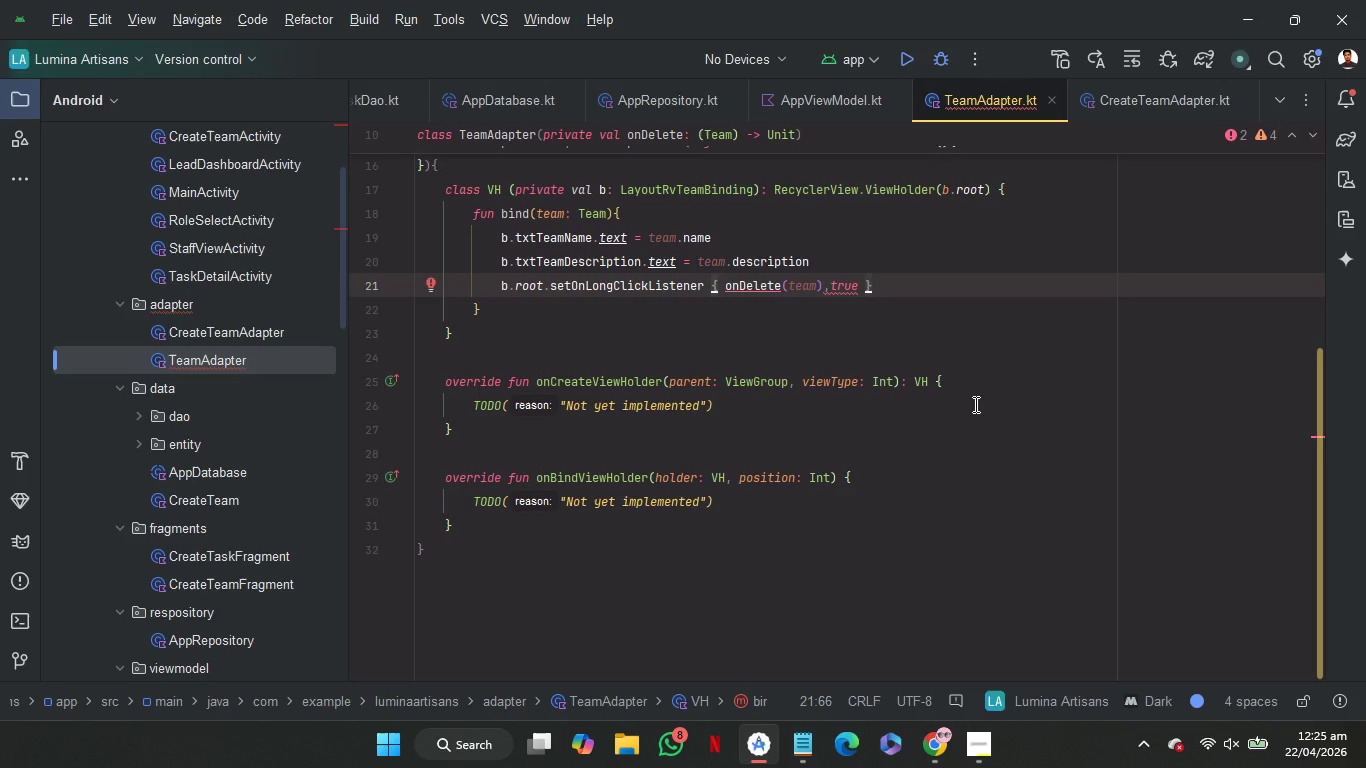 
wait(37.22)
 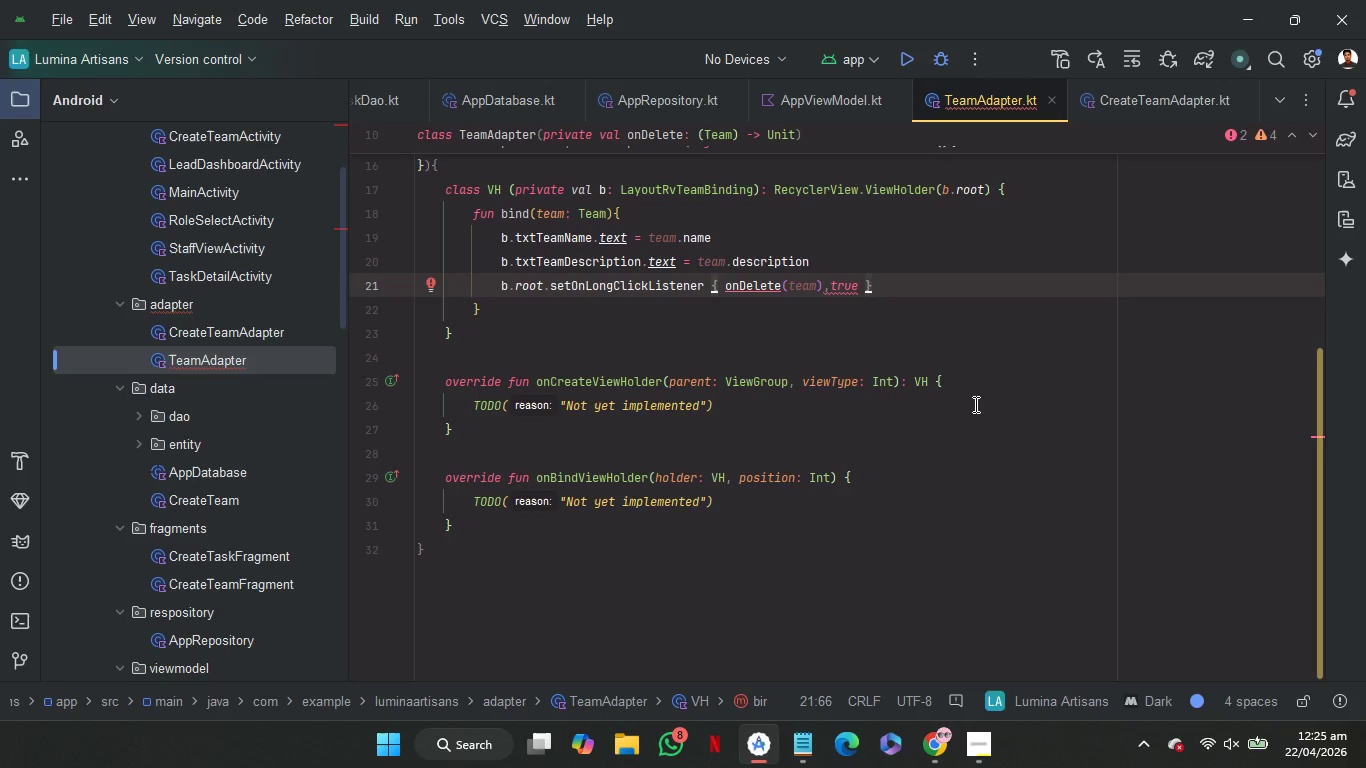 
left_click([973, 403])
 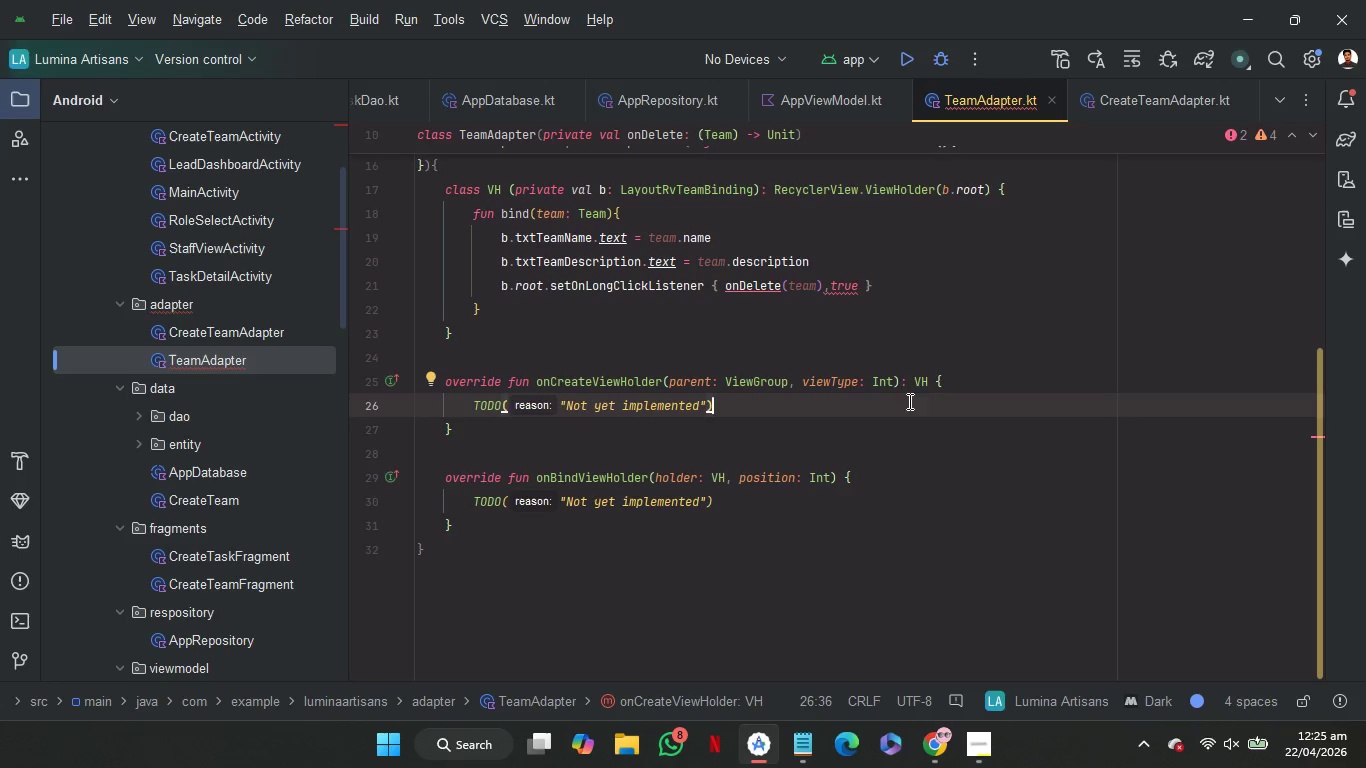 
scroll: coordinate [941, 400], scroll_direction: up, amount: 2.0
 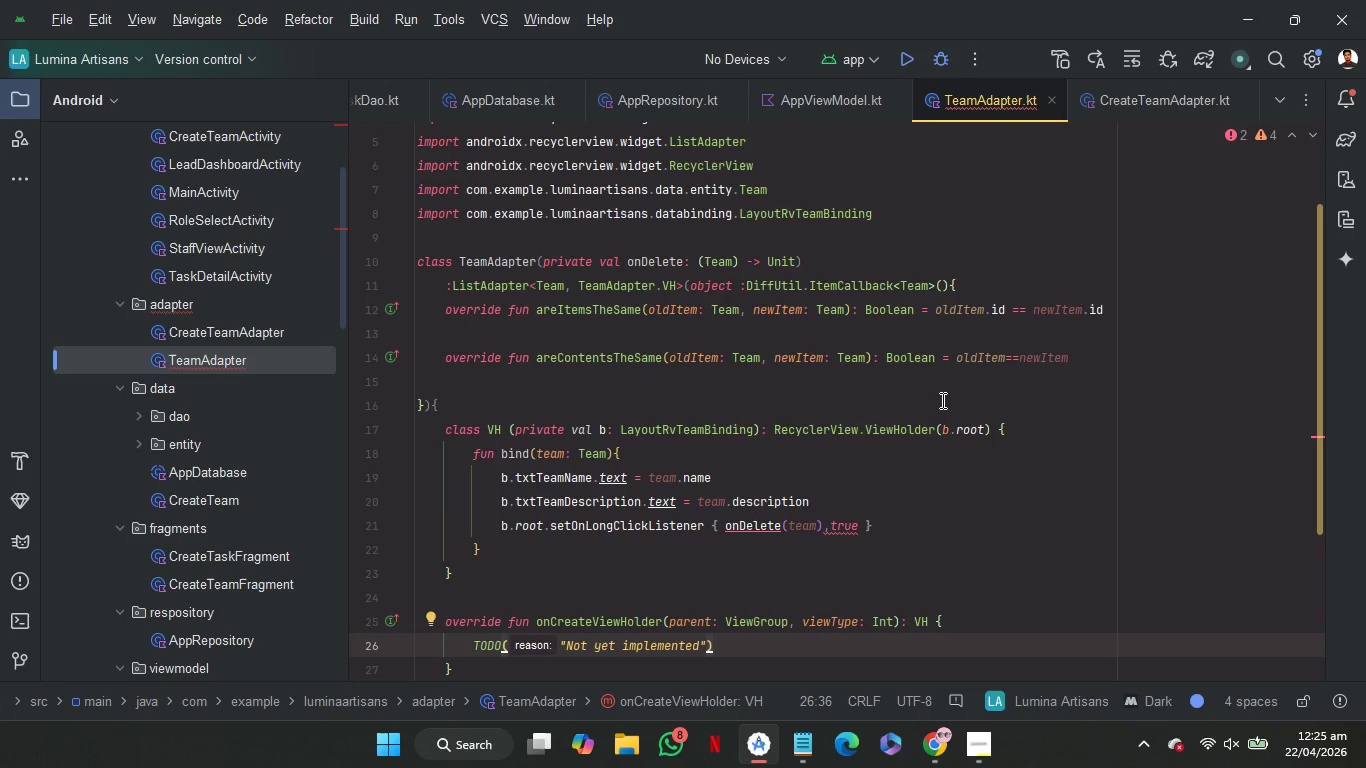 
scroll: coordinate [941, 400], scroll_direction: none, amount: 0.0
 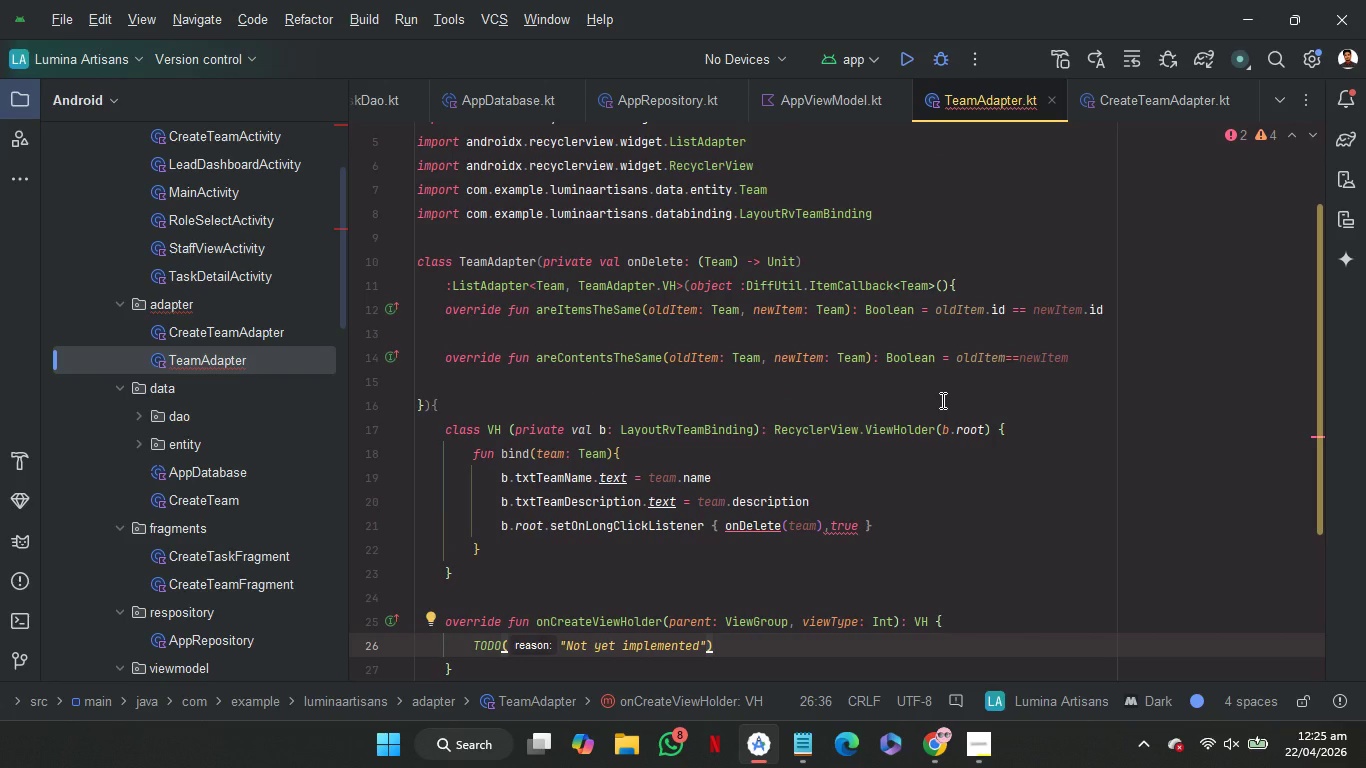 
scroll: coordinate [941, 400], scroll_direction: down, amount: 1.0
 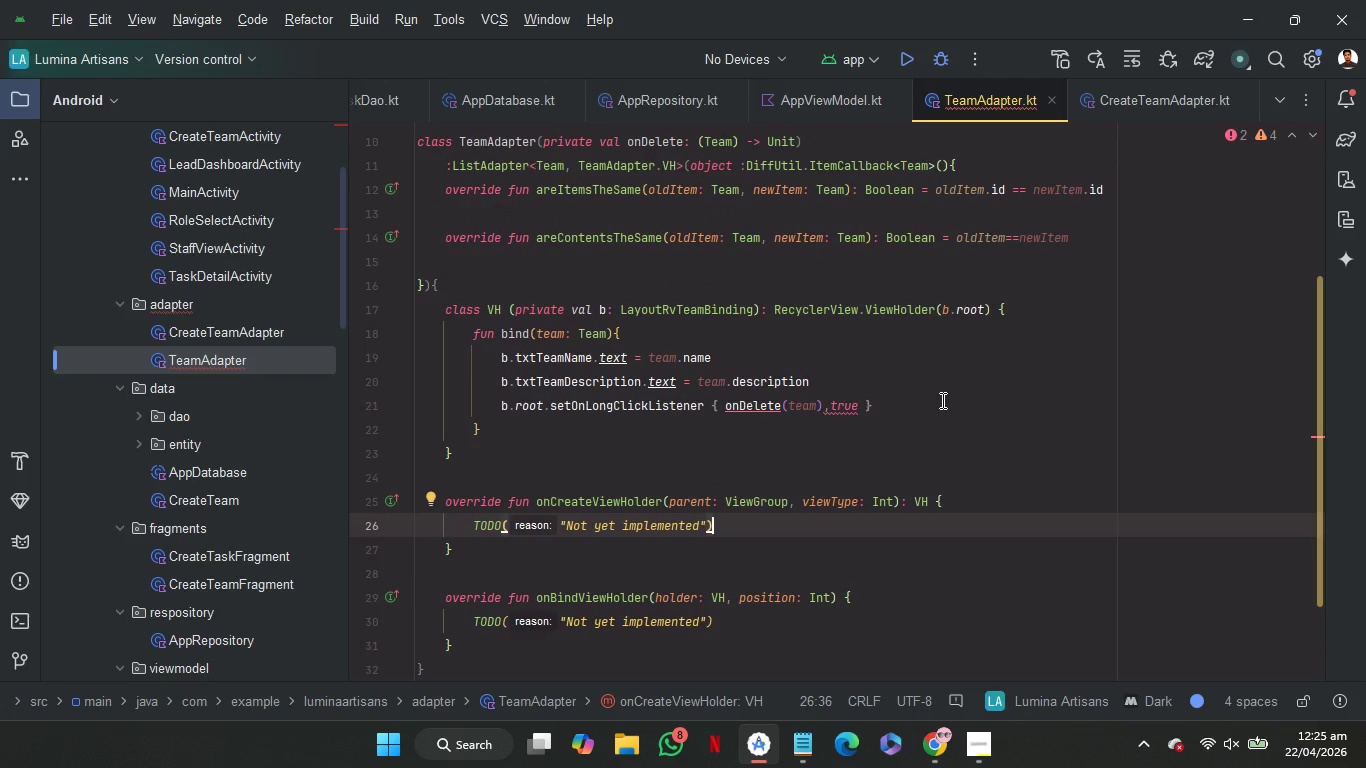 
scroll: coordinate [941, 400], scroll_direction: none, amount: 0.0
 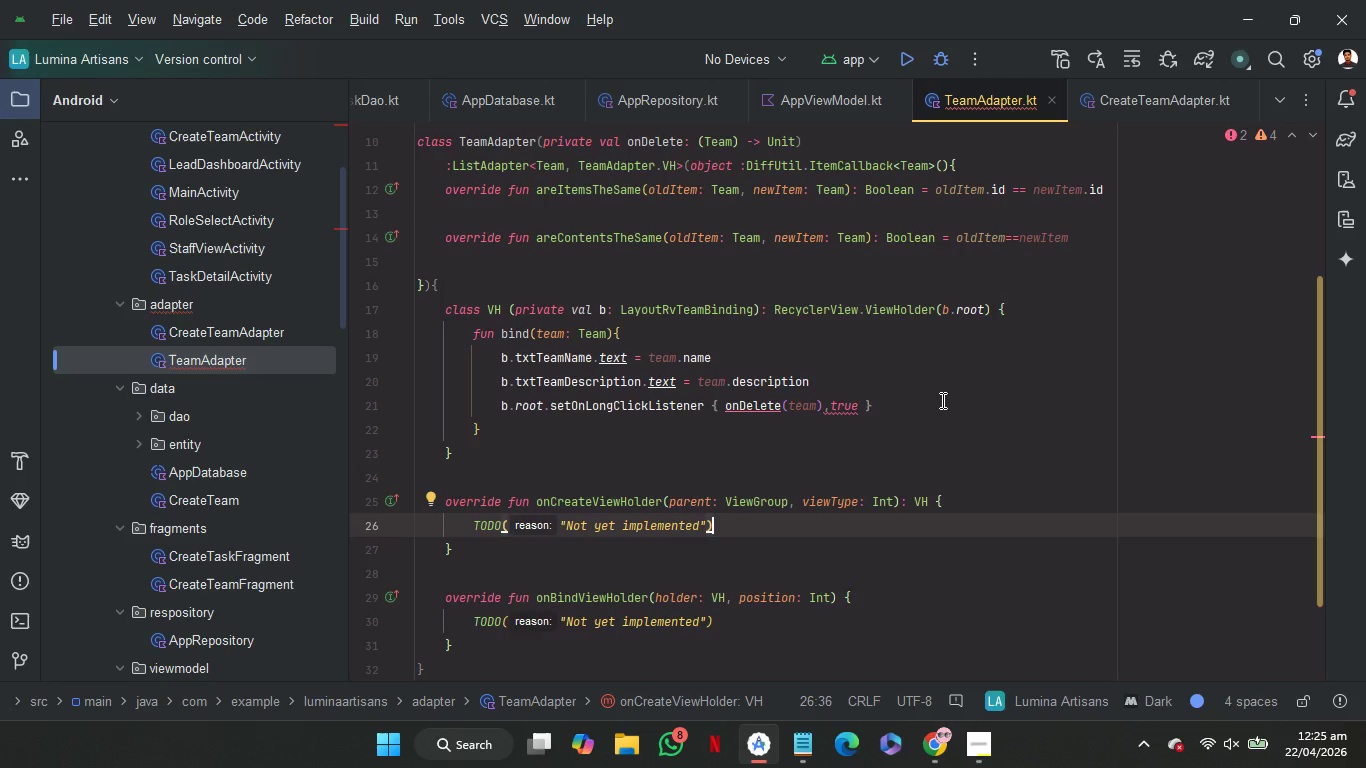 
wait(17.75)
 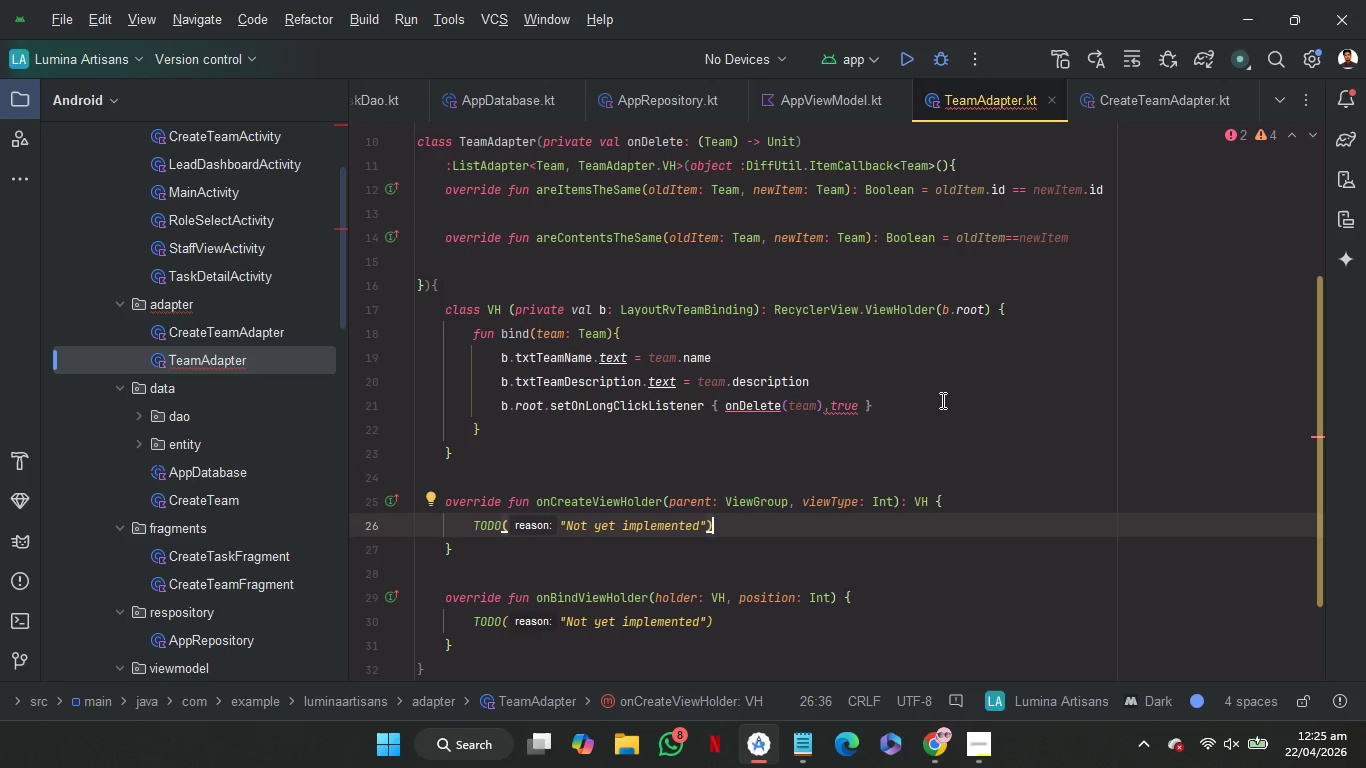 
scroll: coordinate [941, 400], scroll_direction: none, amount: 0.0
 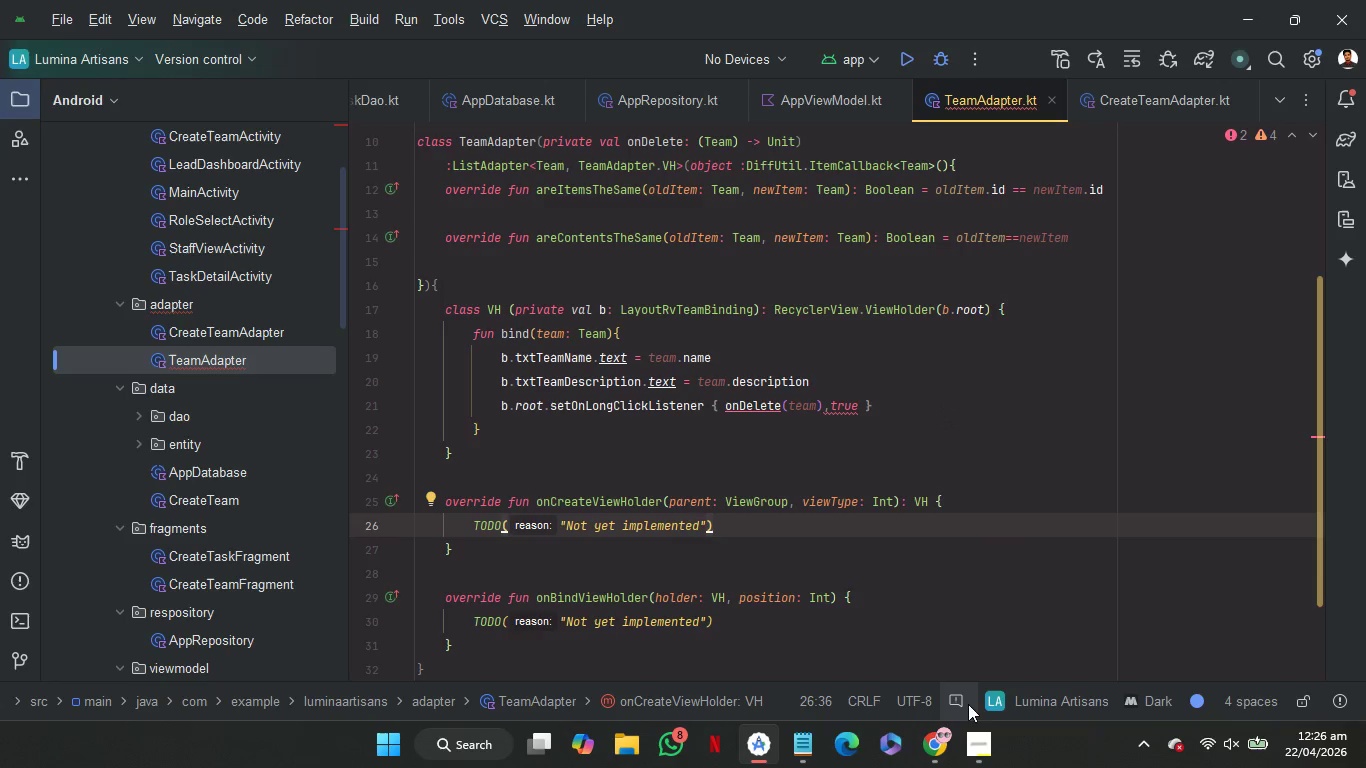 
left_click([971, 740])